 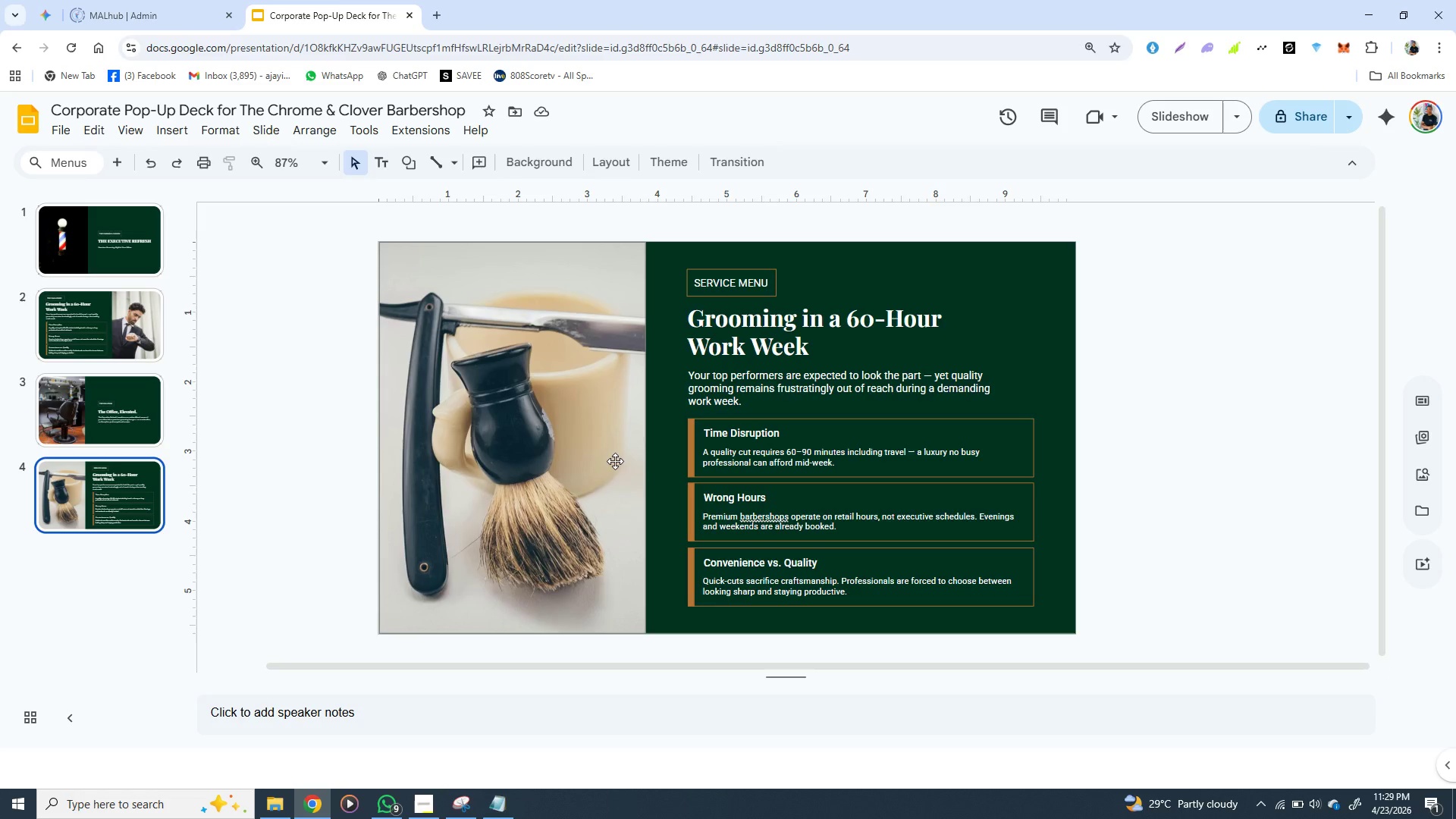 
left_click([760, 378])
 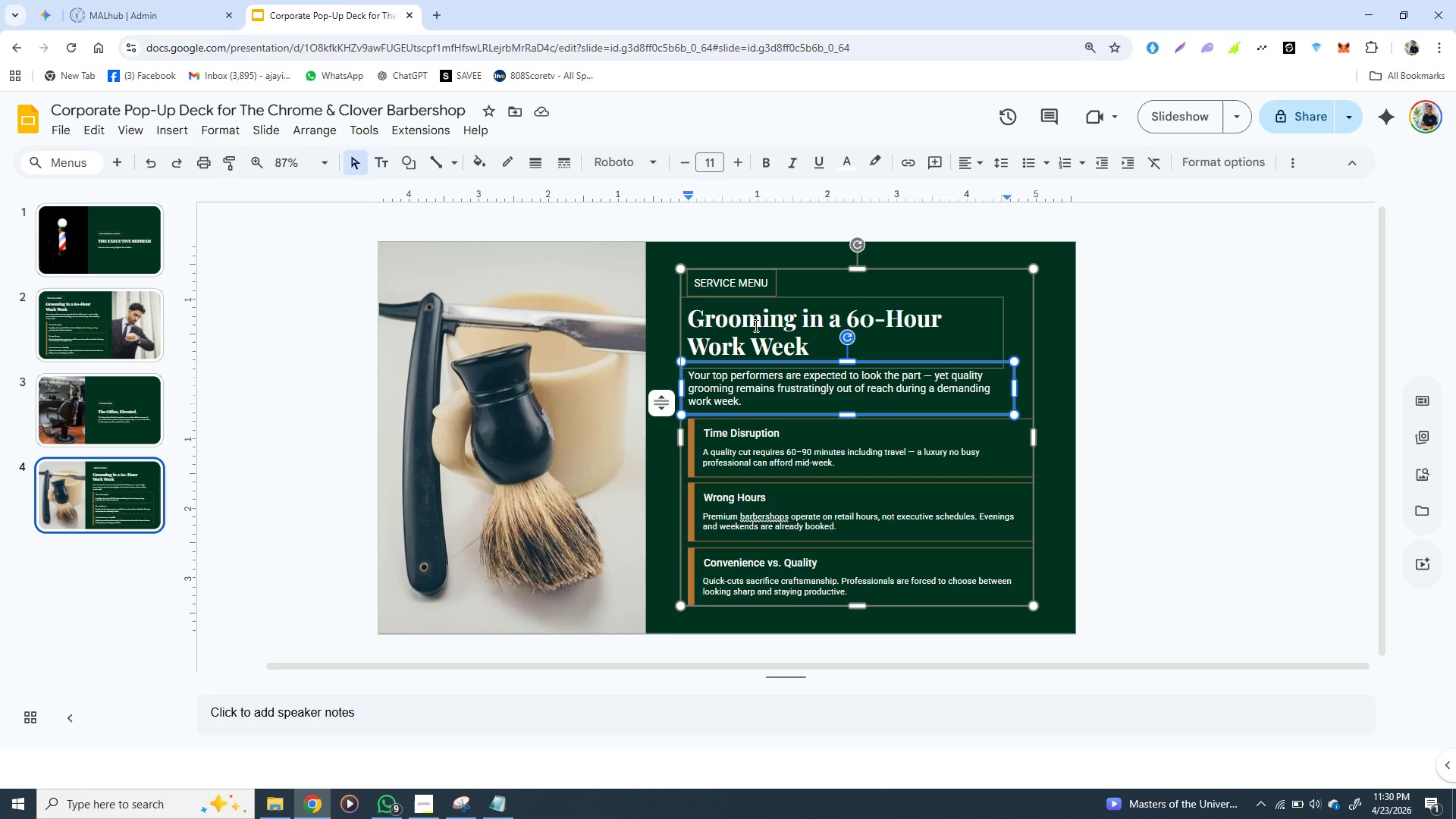 
left_click([755, 329])
 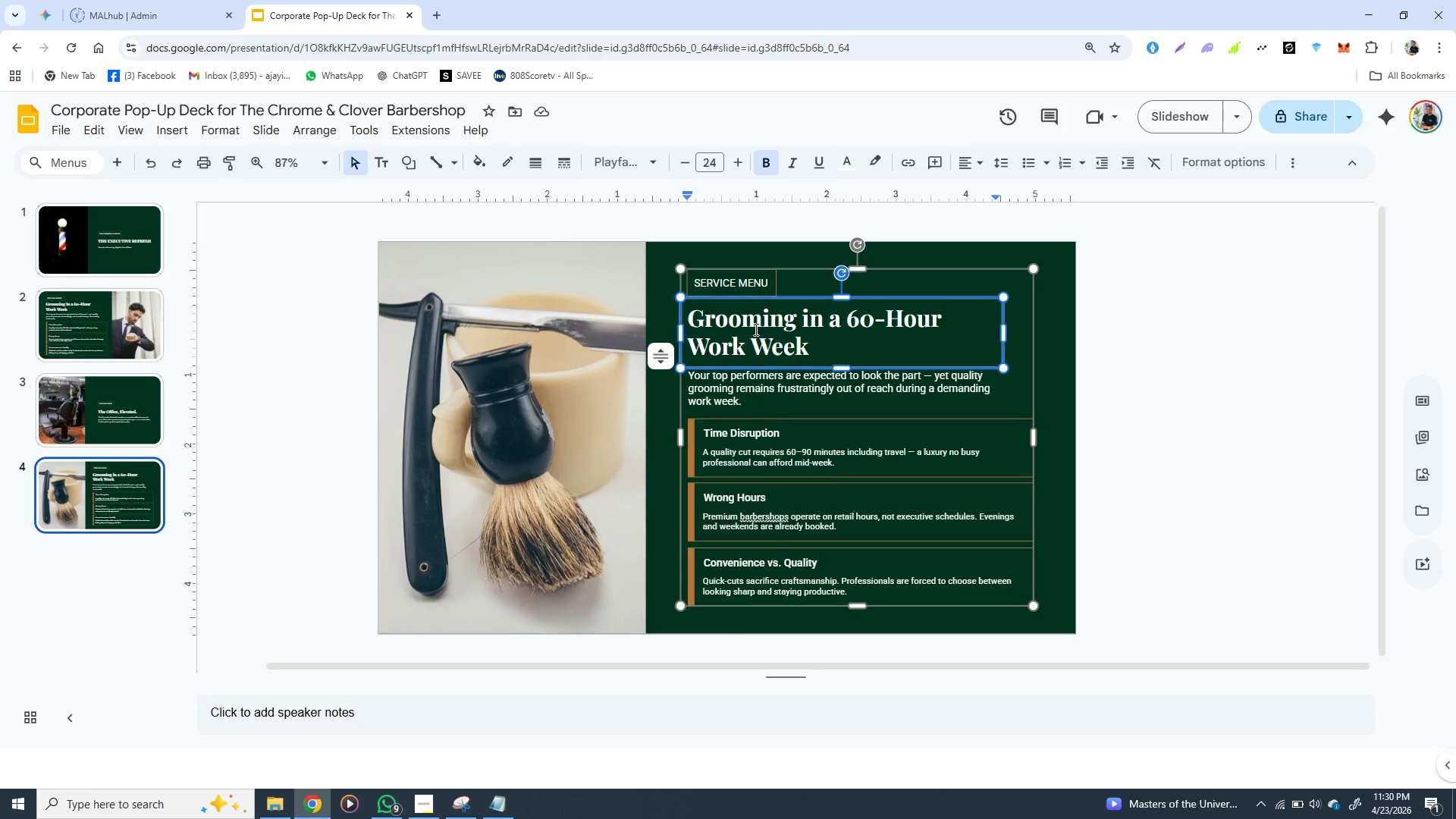 
wait(19.75)
 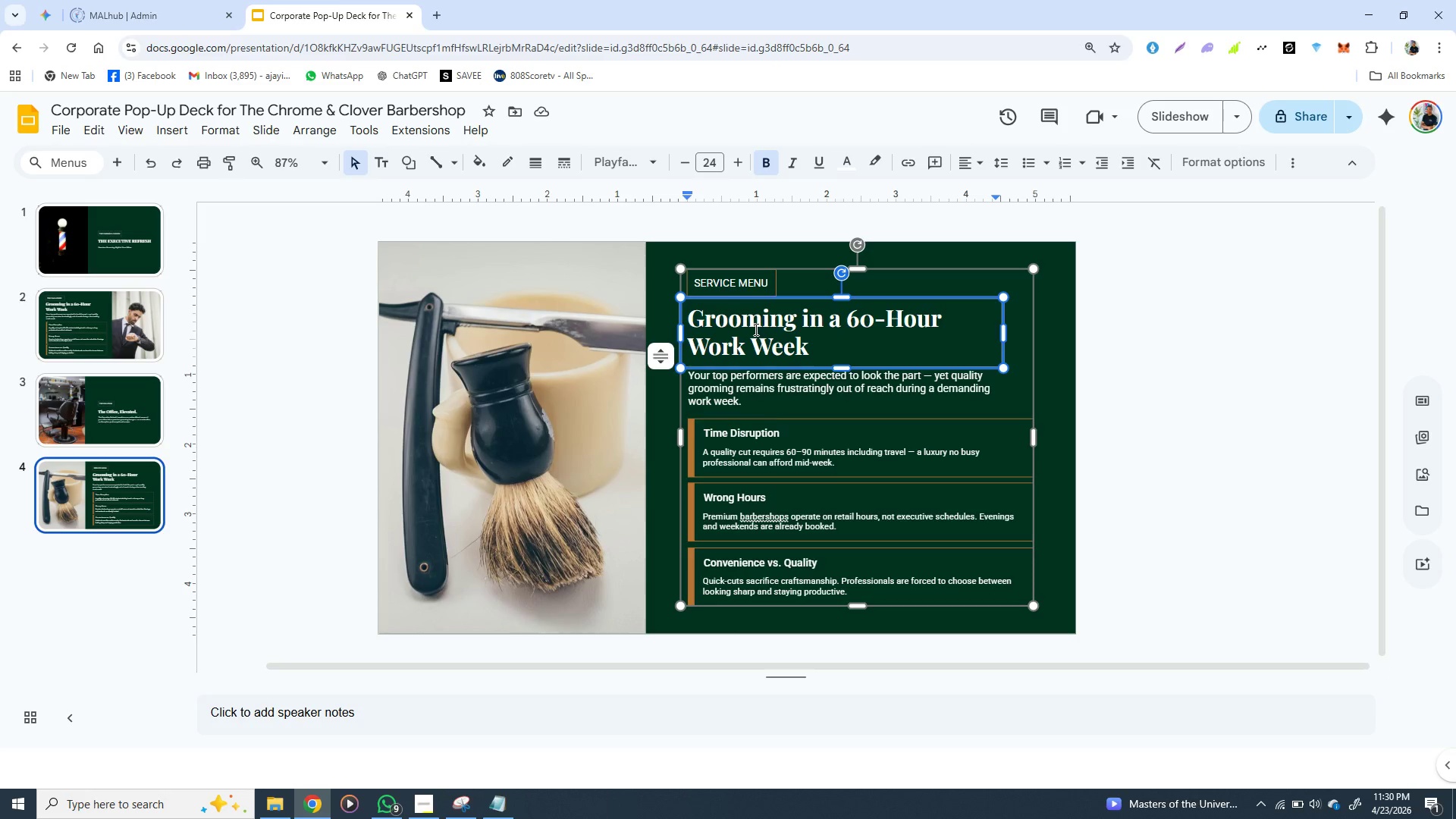 
left_click([425, 794])